 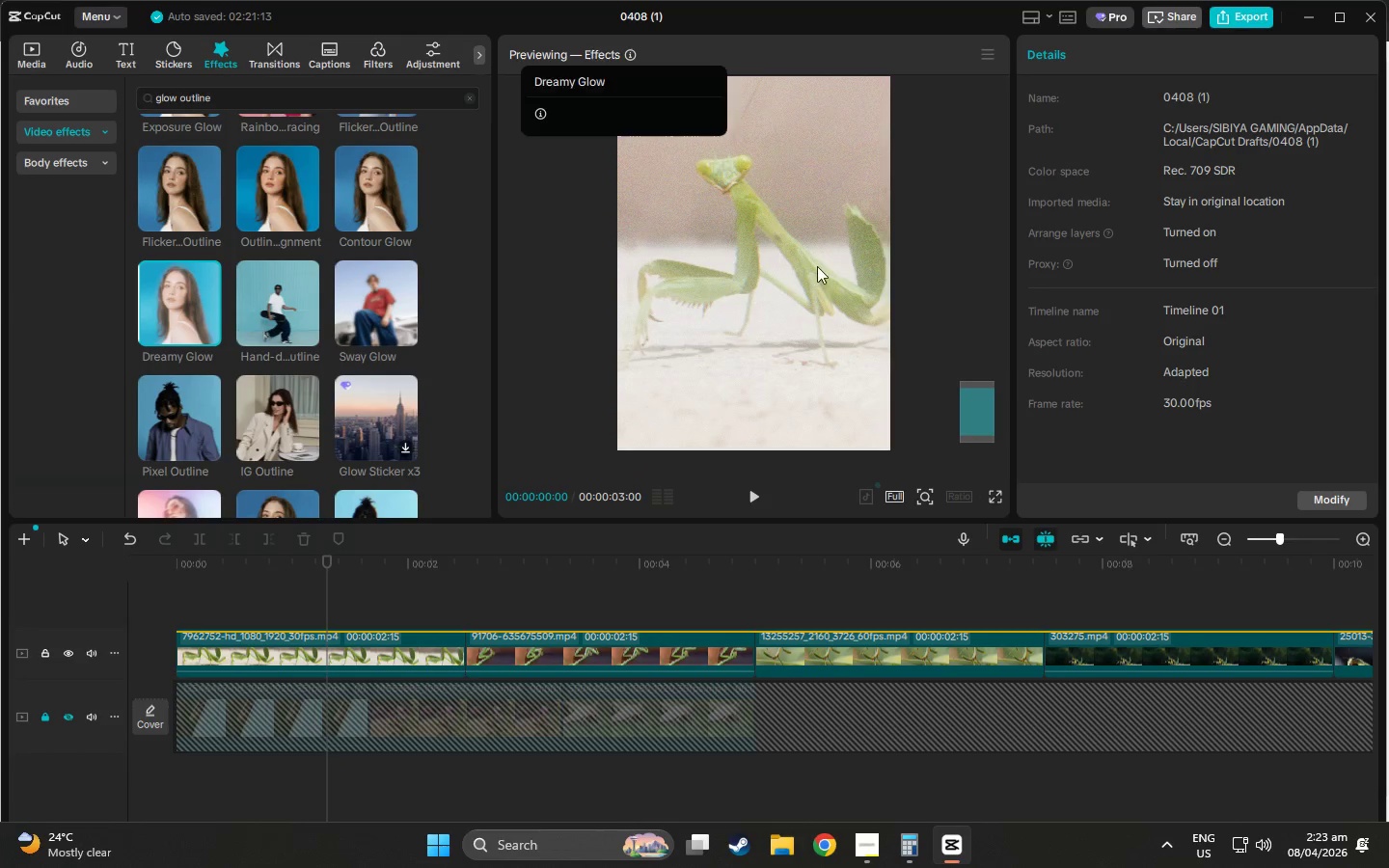 
key(Alt+AltLeft)
 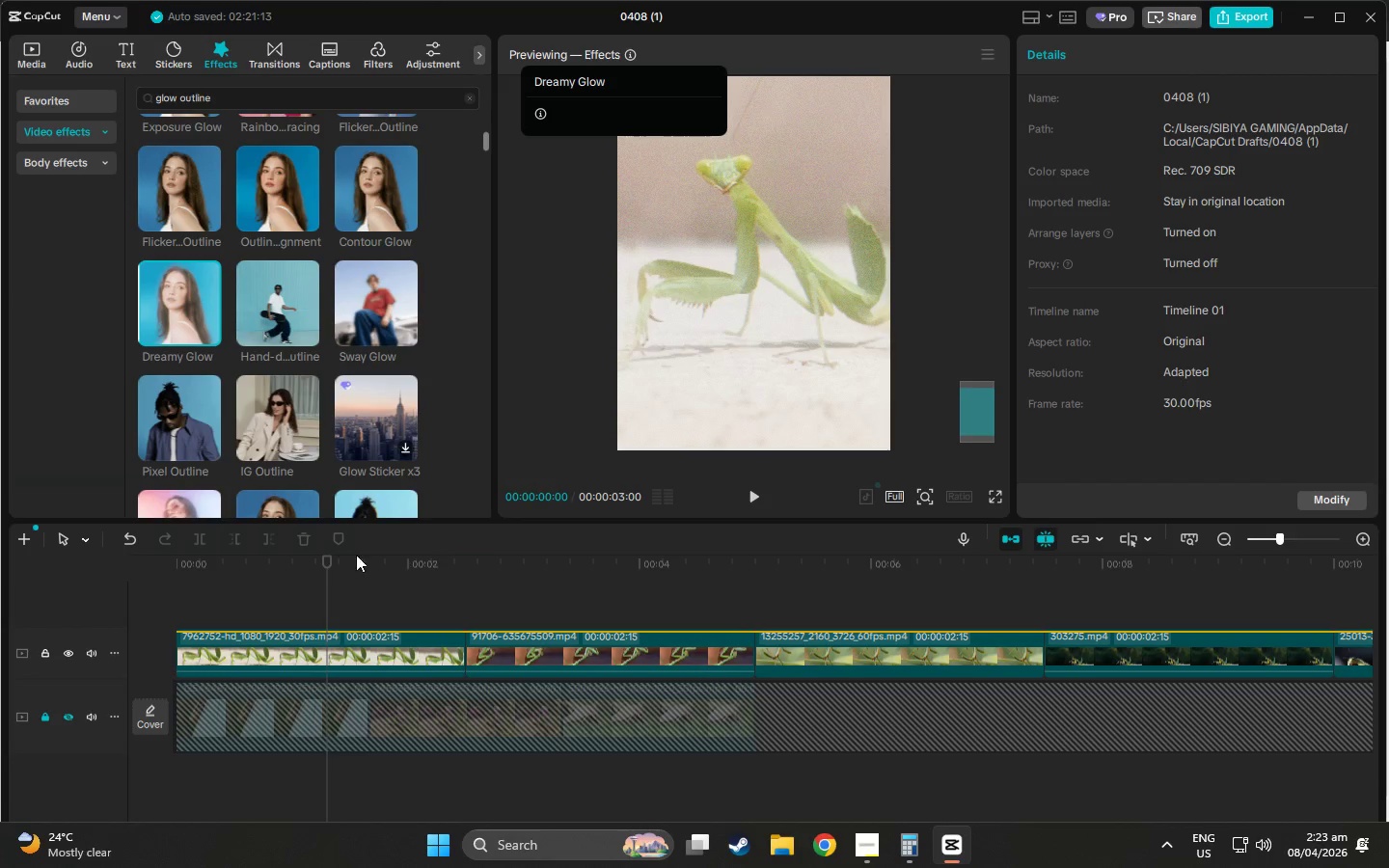 
left_click_drag(start_coordinate=[324, 559], to_coordinate=[429, 566])
 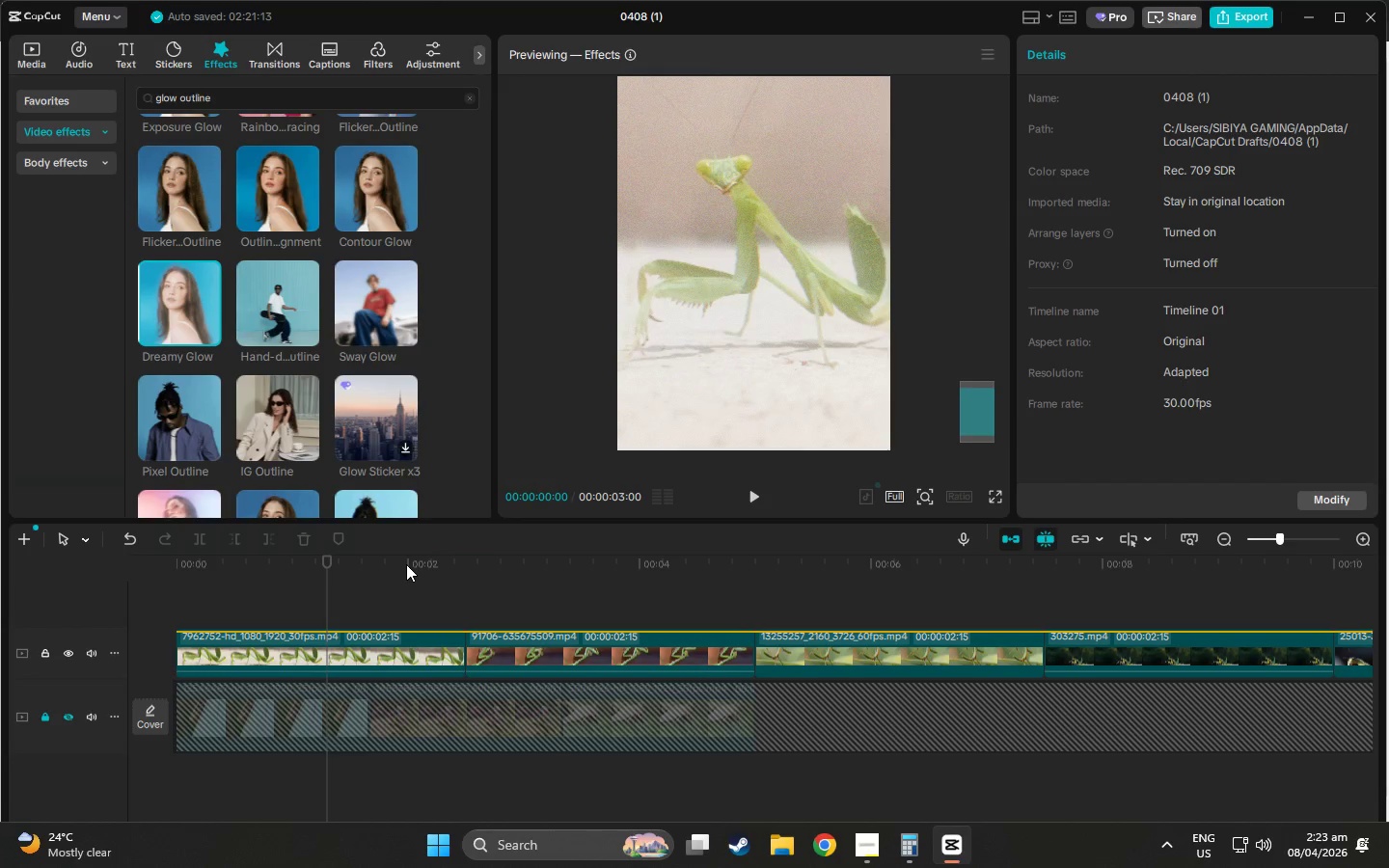 
left_click_drag(start_coordinate=[406, 564], to_coordinate=[486, 565])
 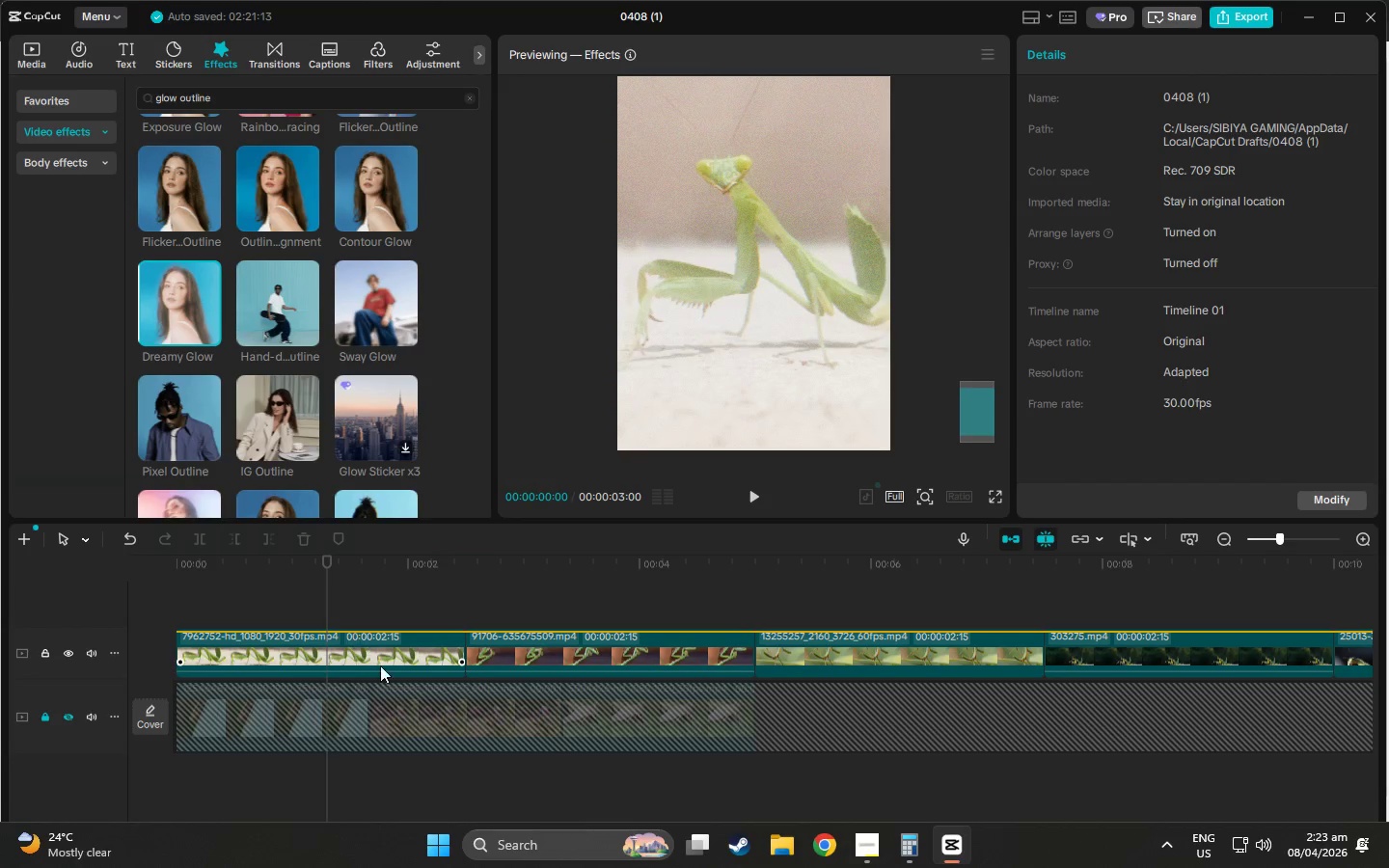 
left_click([373, 648])
 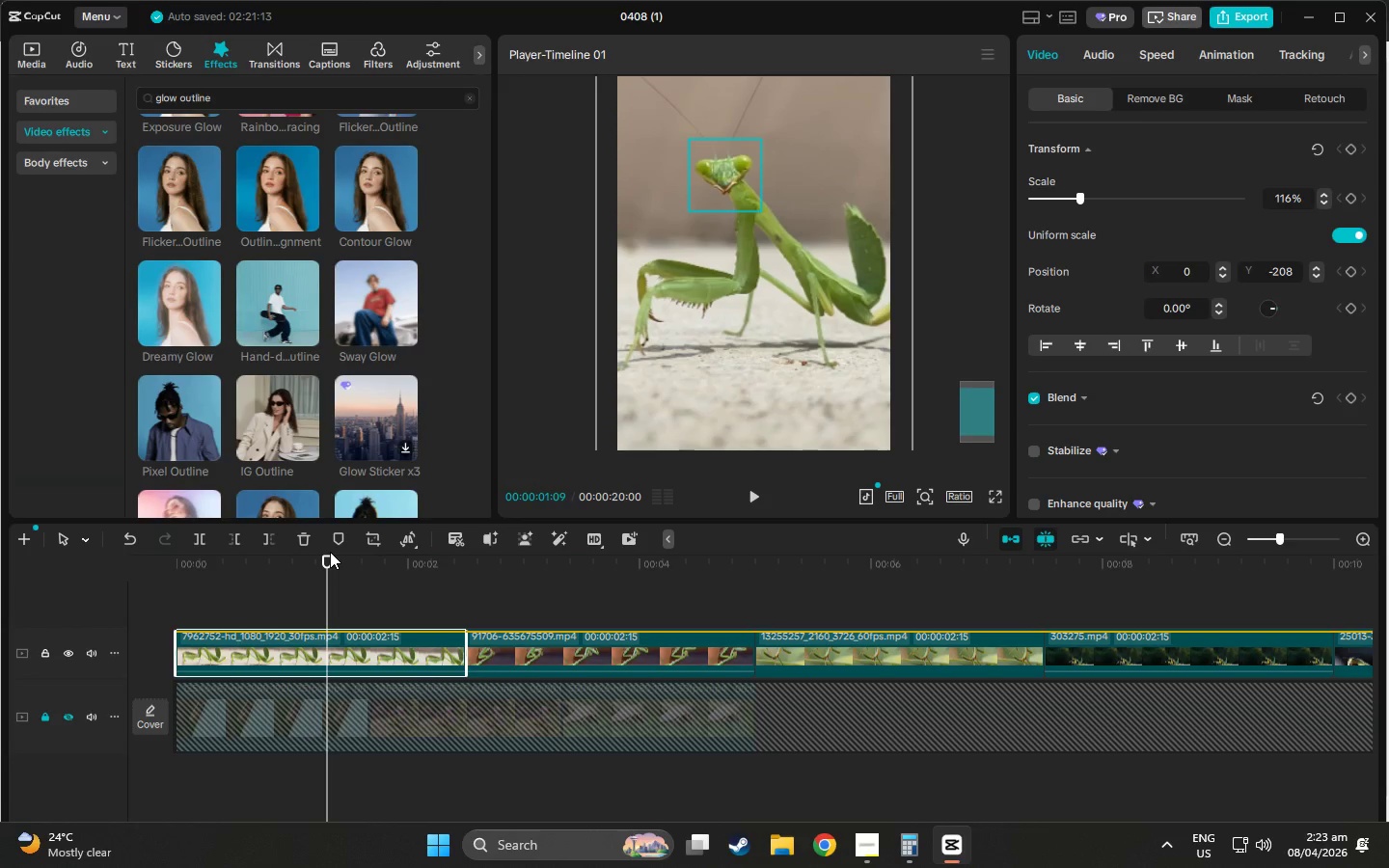 
left_click_drag(start_coordinate=[329, 561], to_coordinate=[0, 672])
 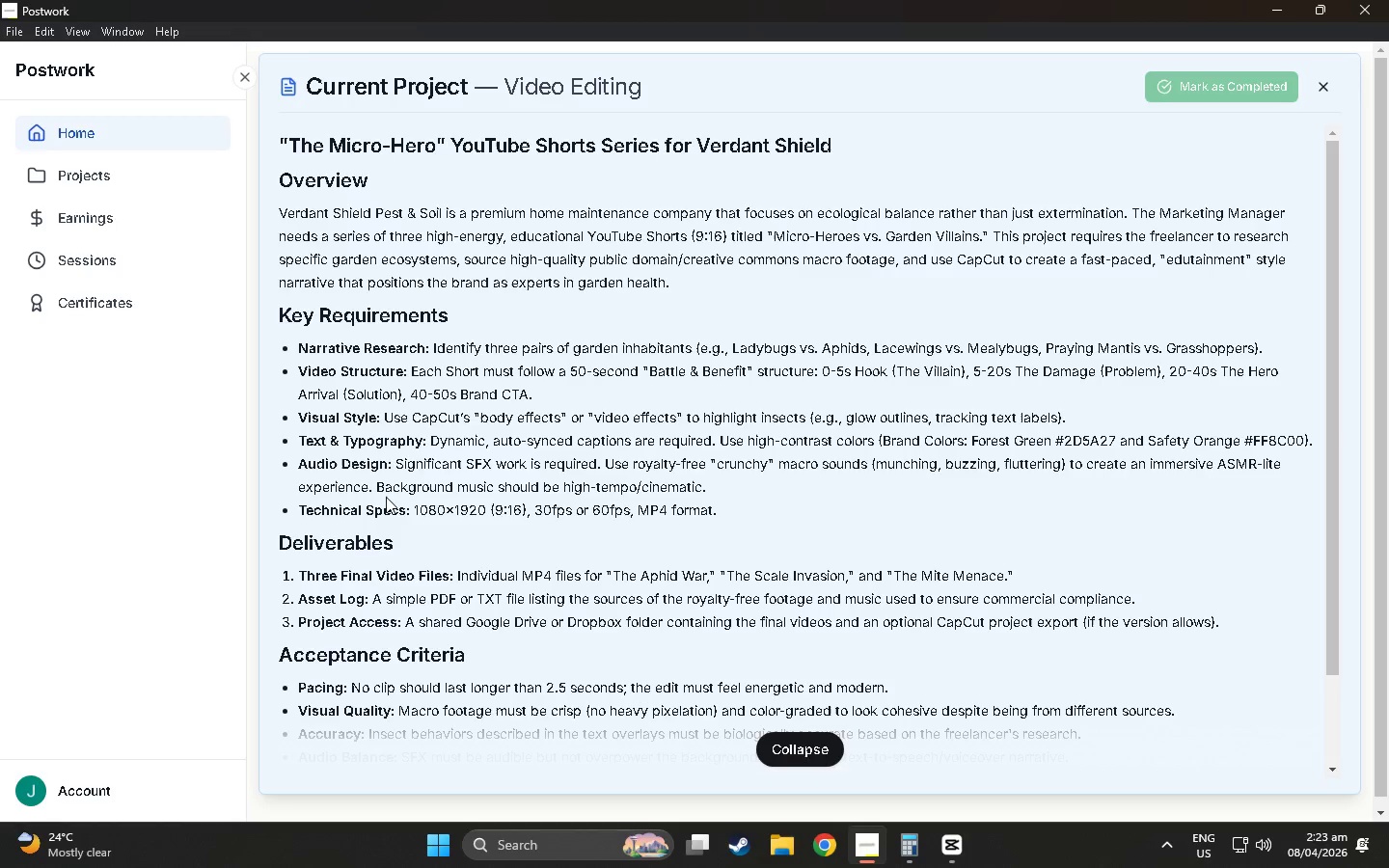 
key(Alt+Tab)